 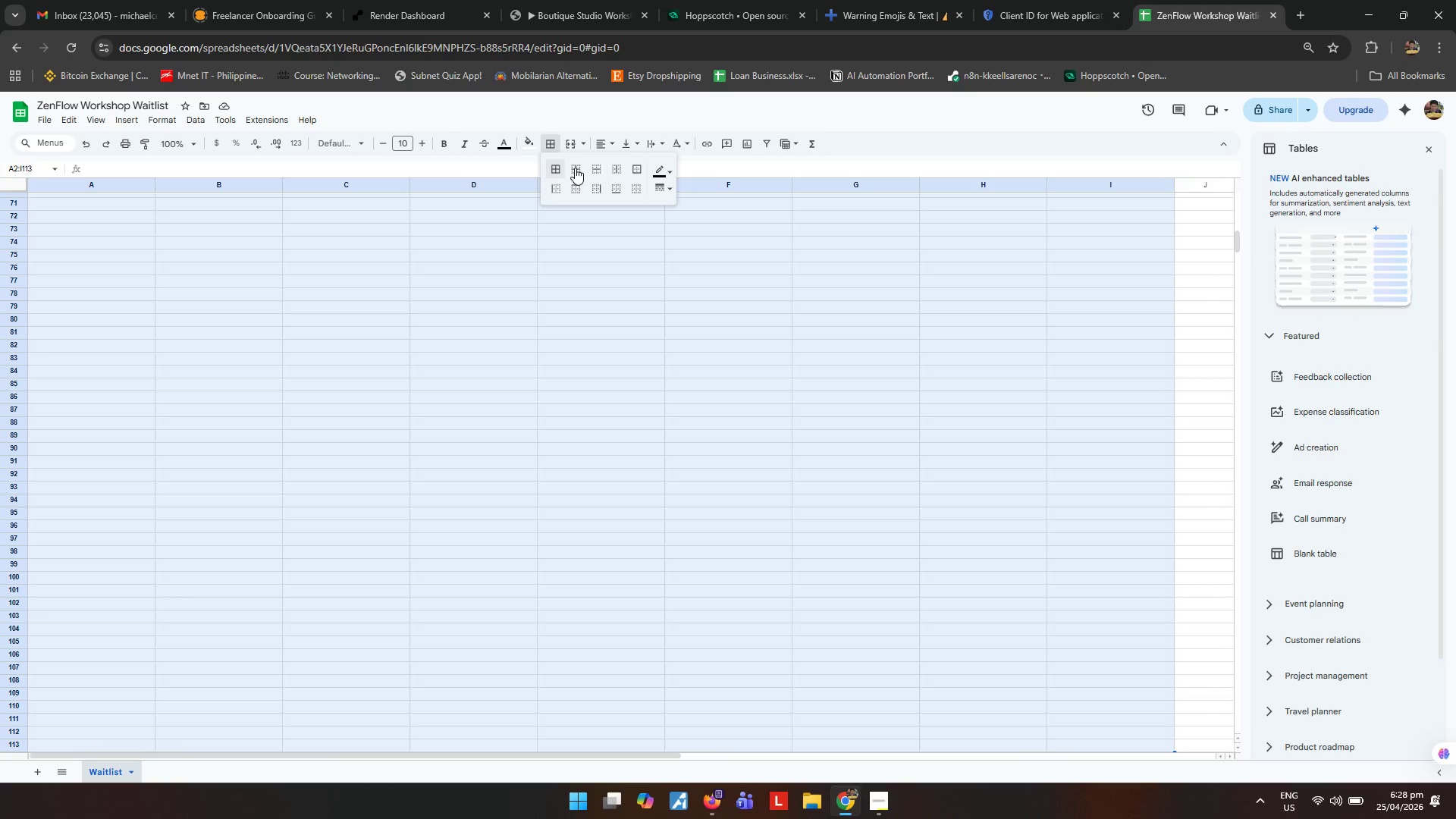 
double_click([623, 162])
 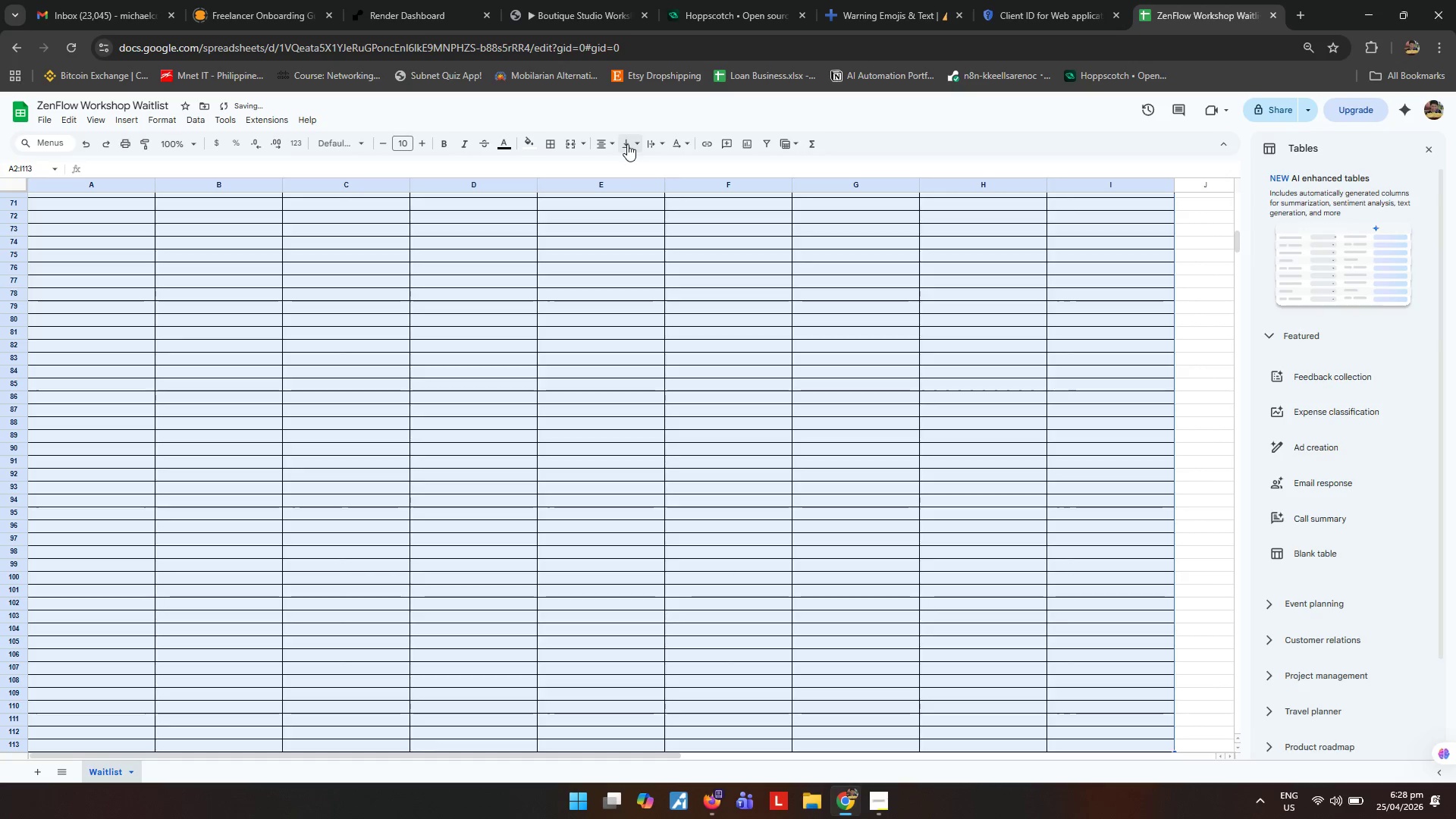 
triple_click([627, 144])
 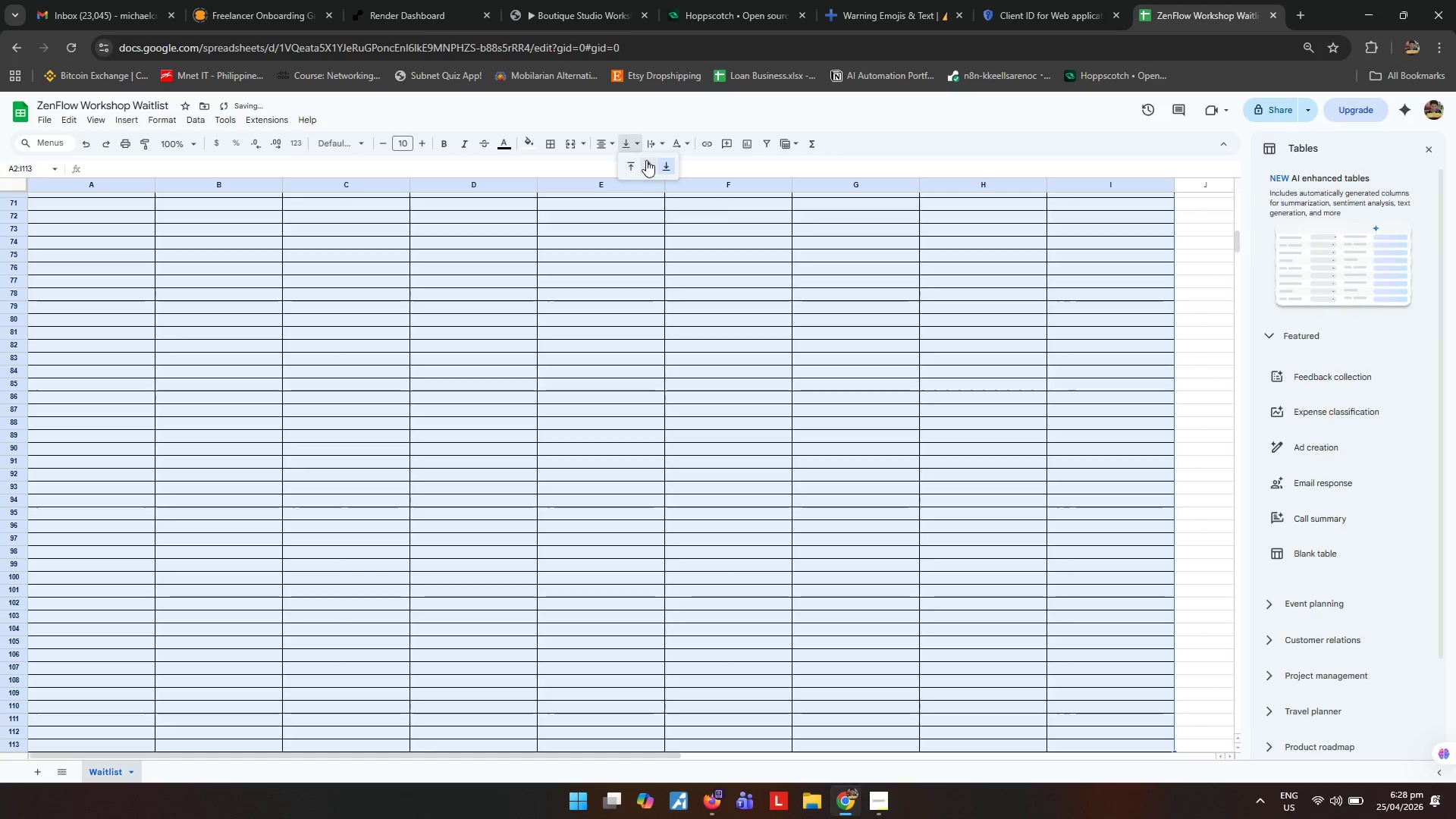 
triple_click([648, 163])
 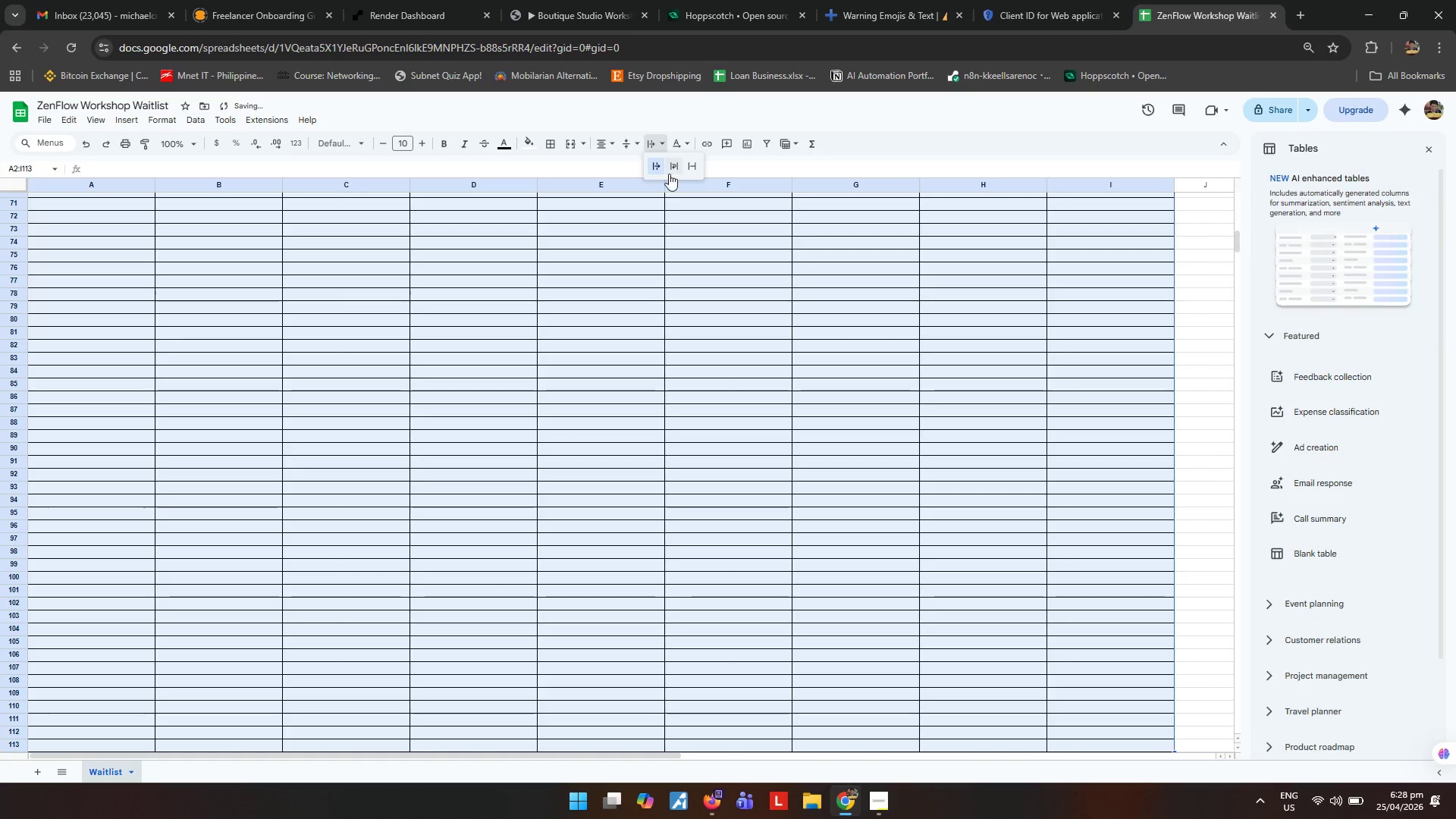 
triple_click([673, 171])
 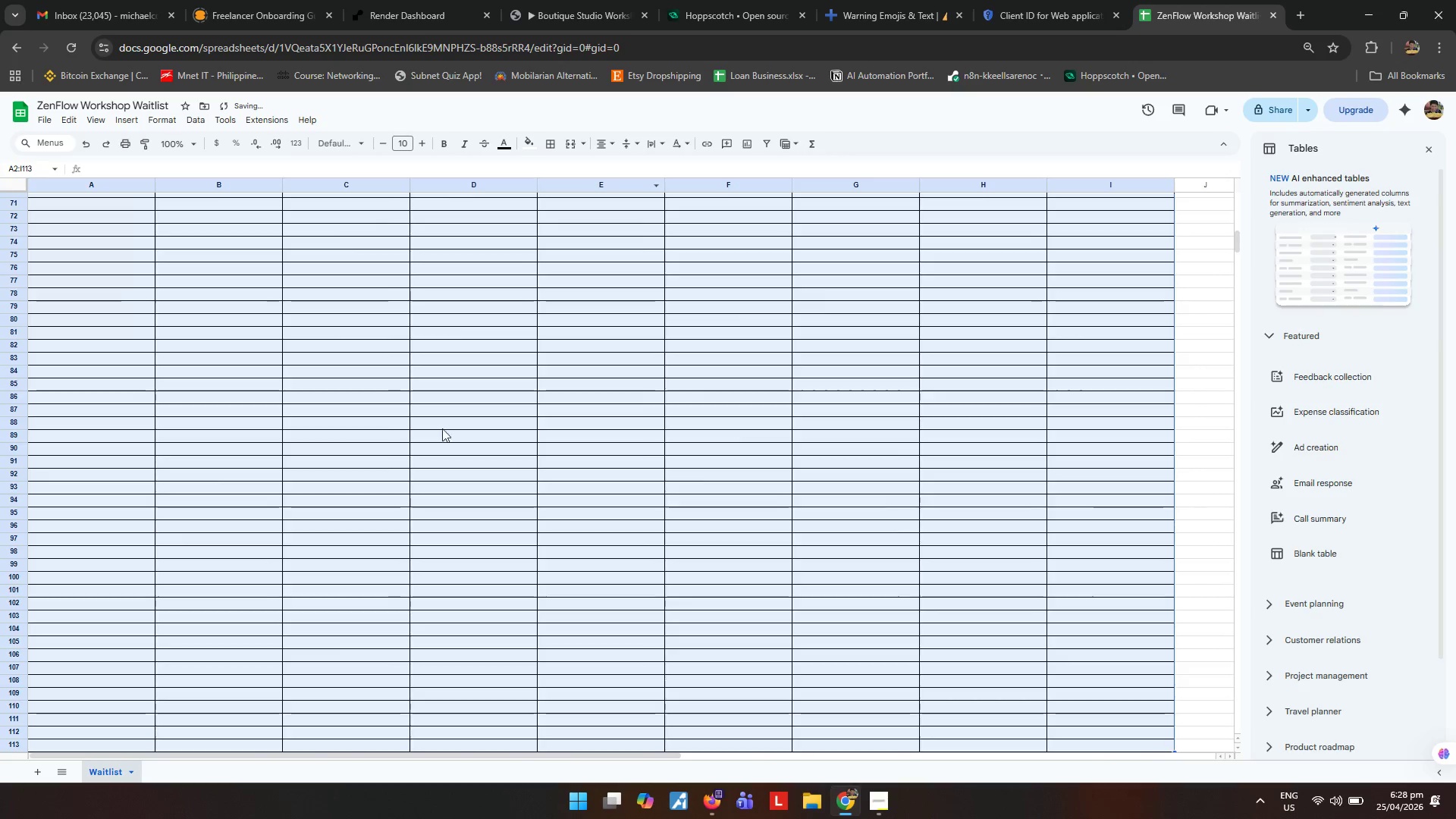 
left_click([430, 488])
 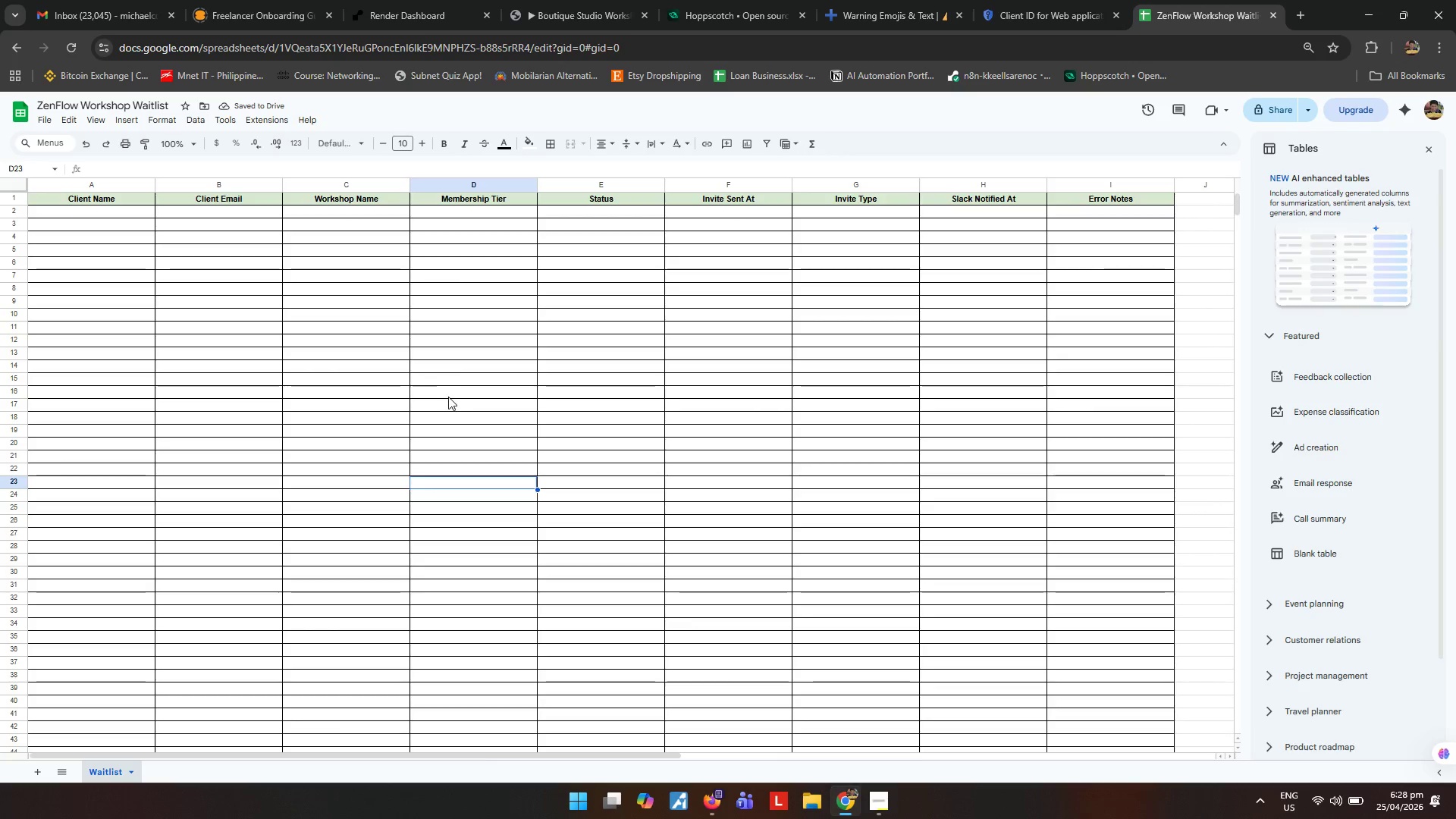 
scroll: coordinate [401, 490], scroll_direction: up, amount: 22.0
 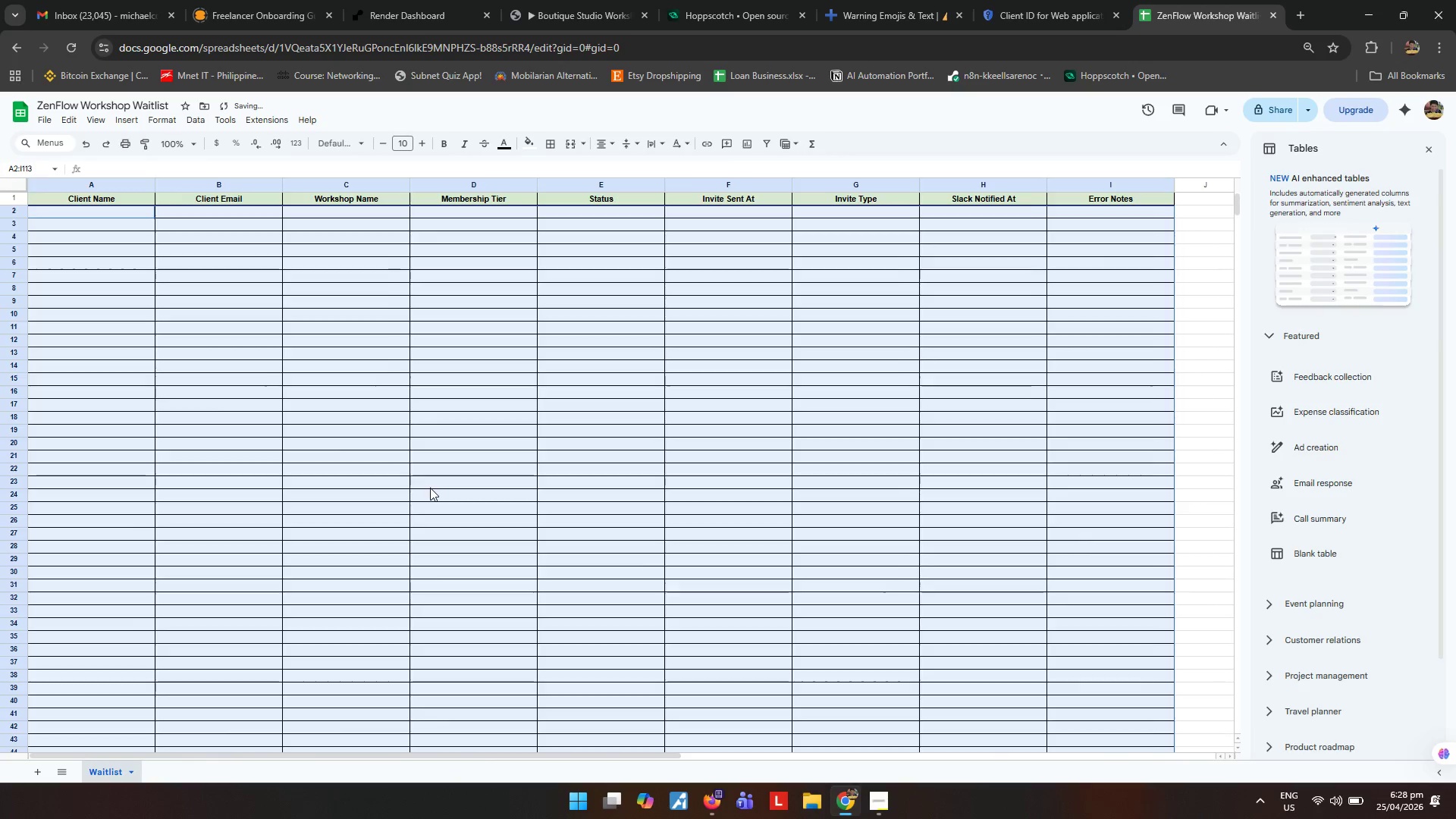 
left_click([447, 393])